 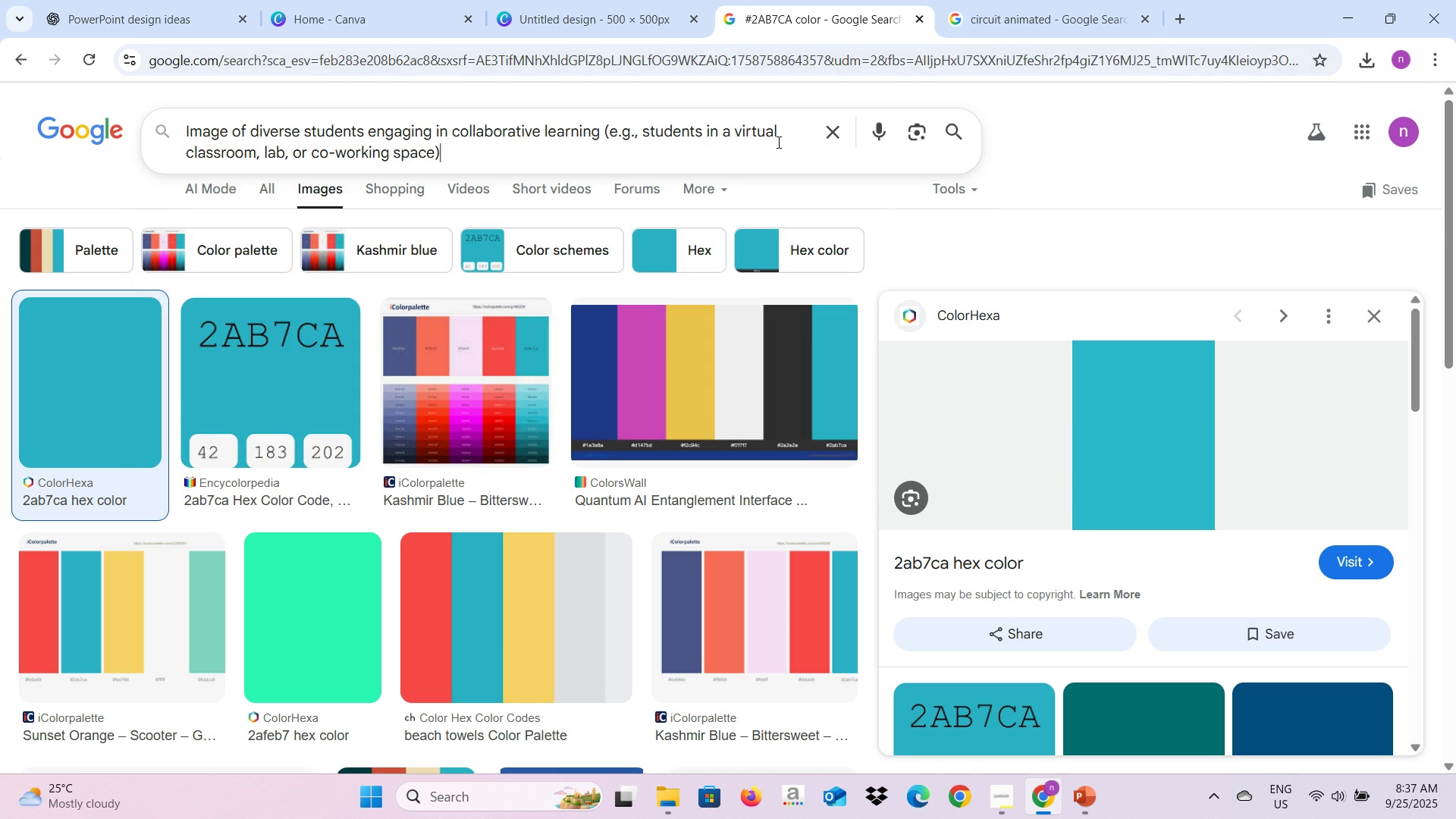 
key(Enter)
 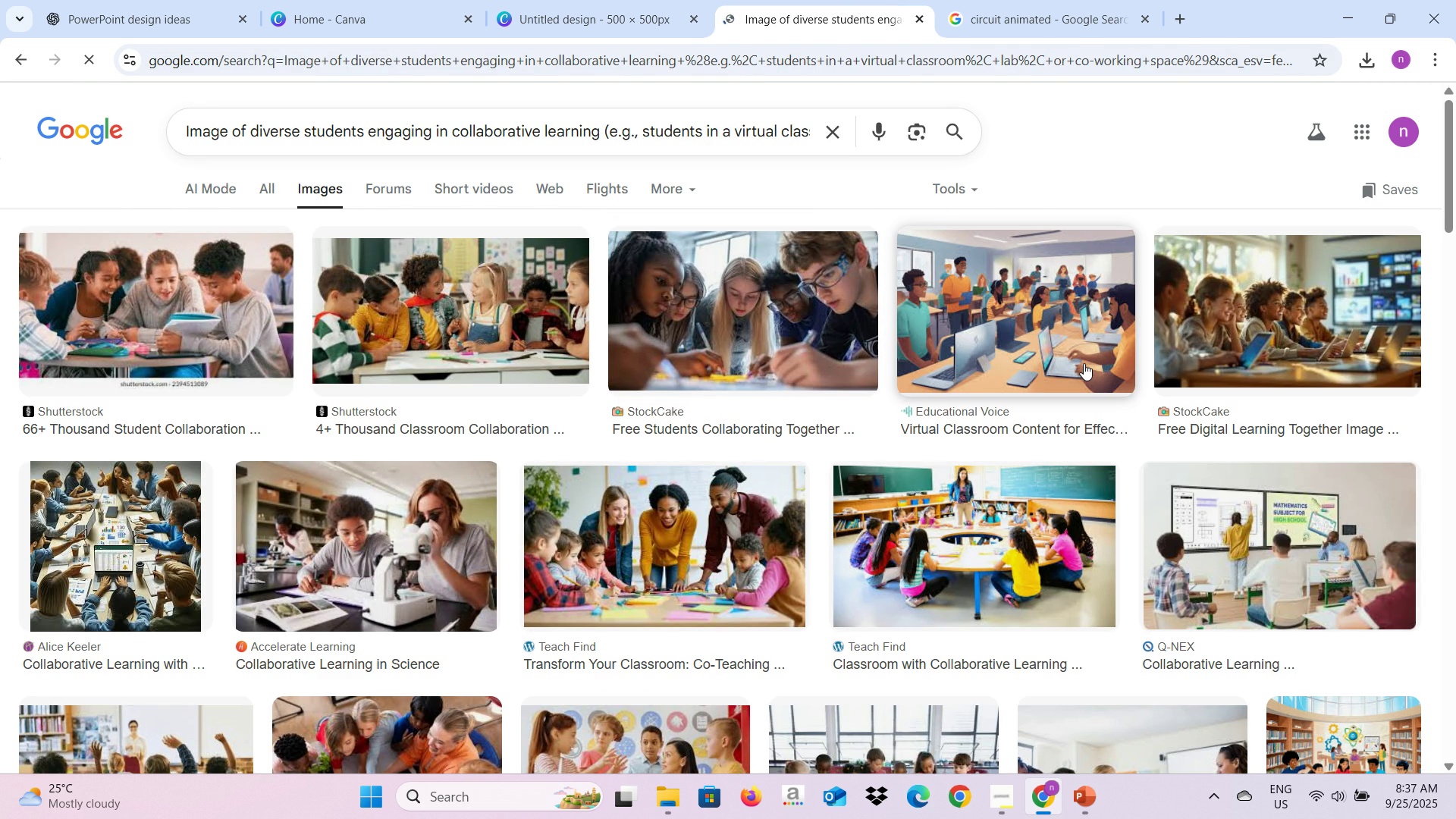 
wait(8.79)
 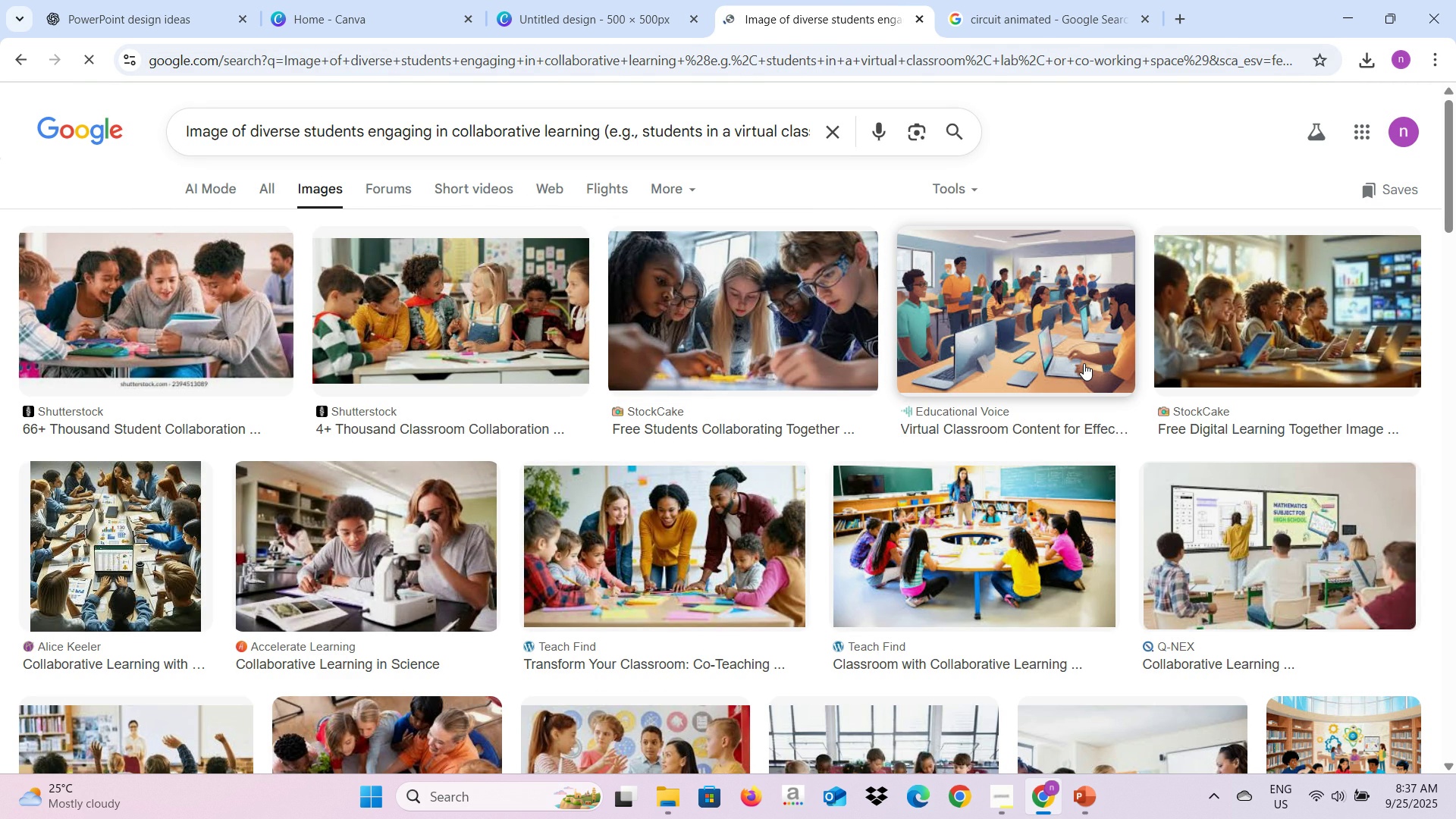 
right_click([1023, 328])
 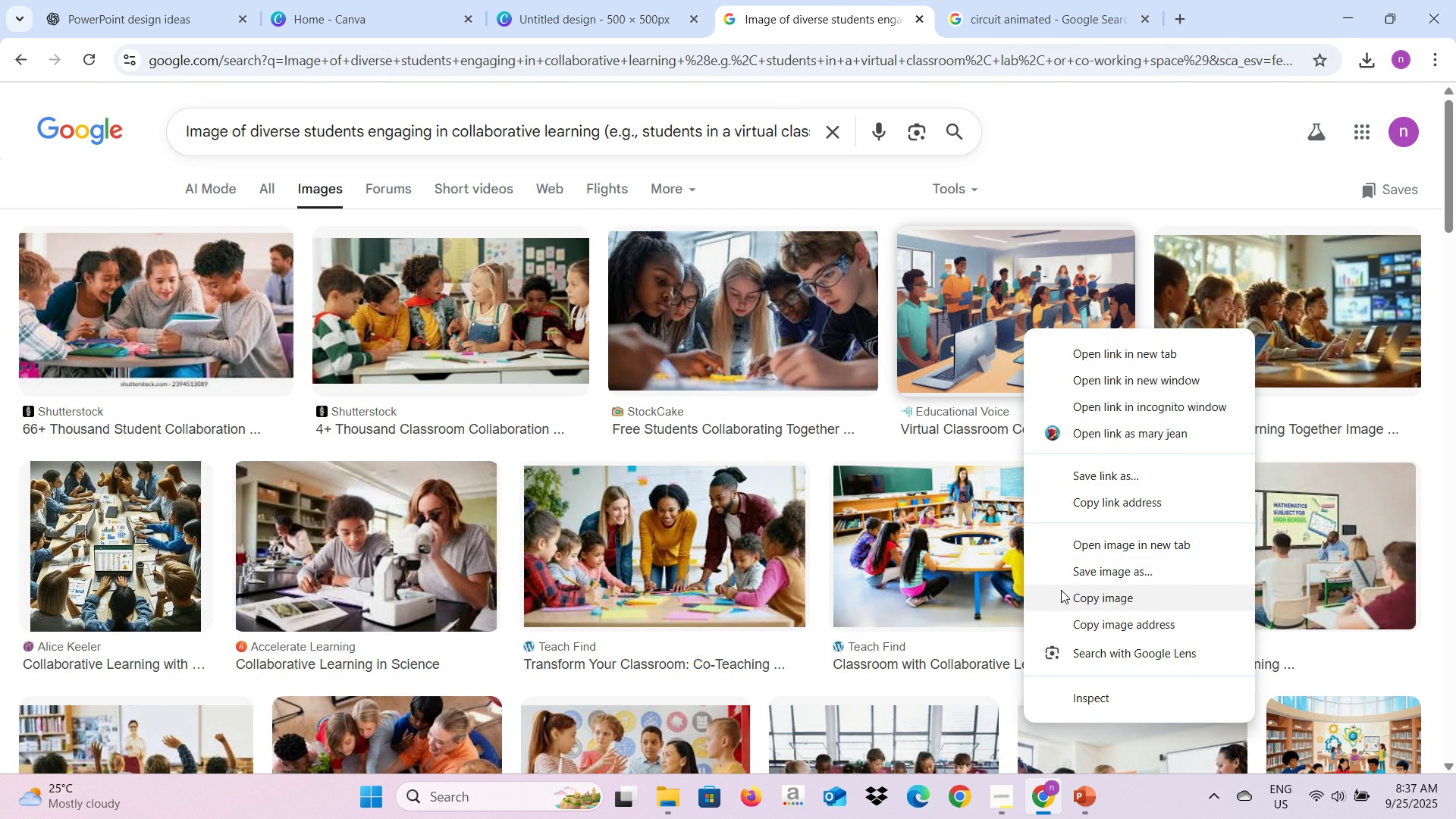 
left_click([1061, 590])